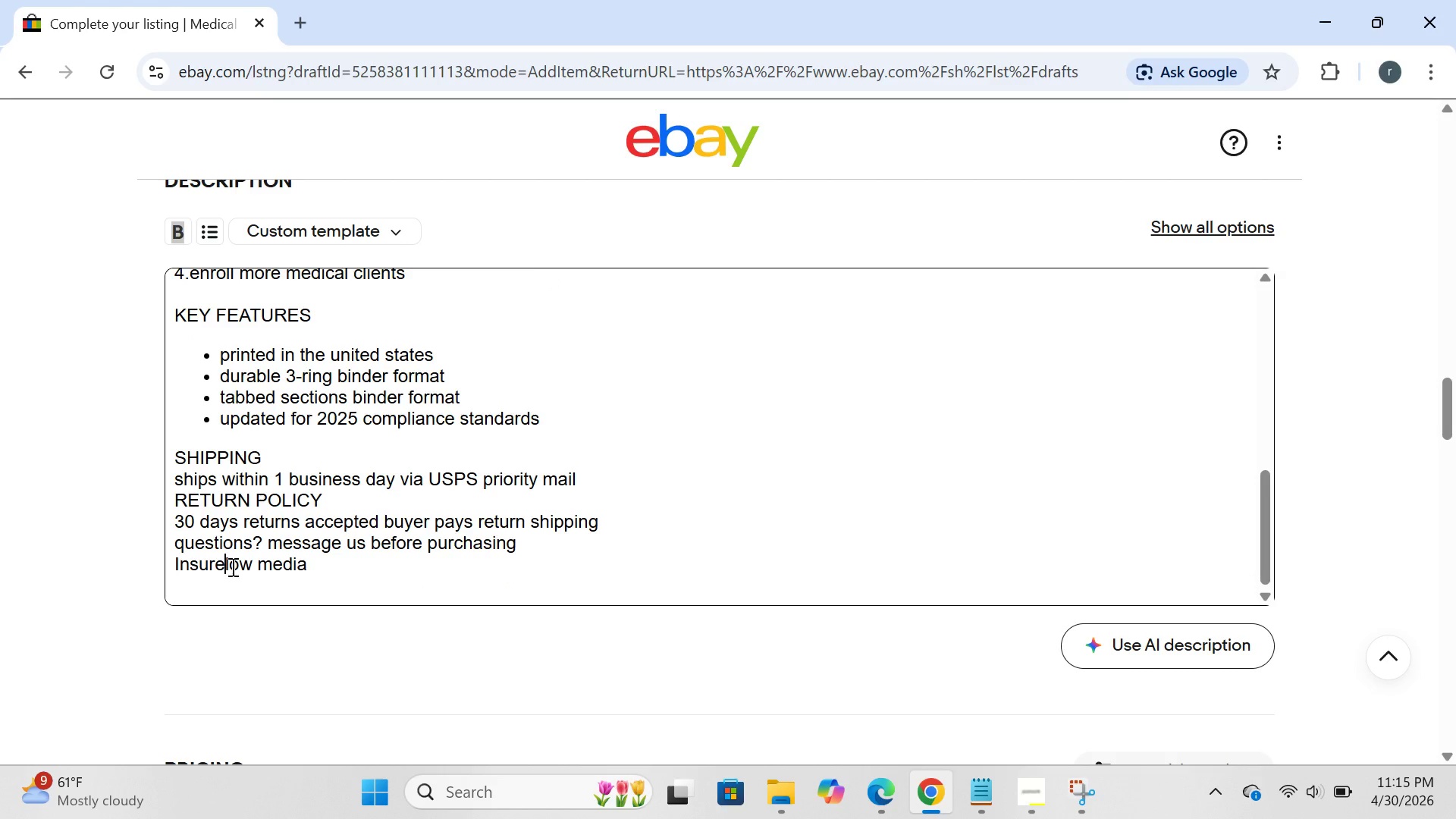 
key(F)
 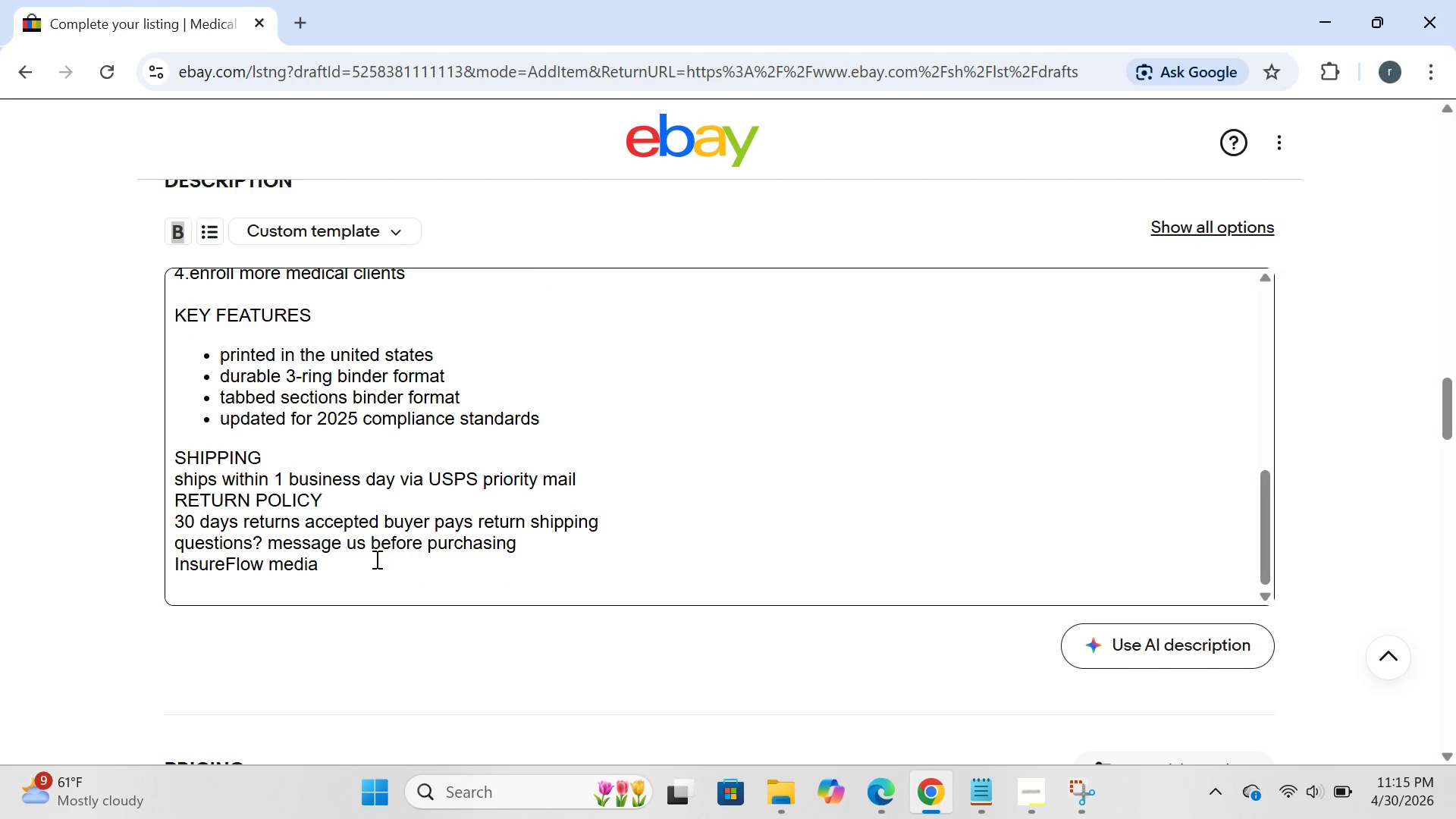 
left_click([375, 559])
 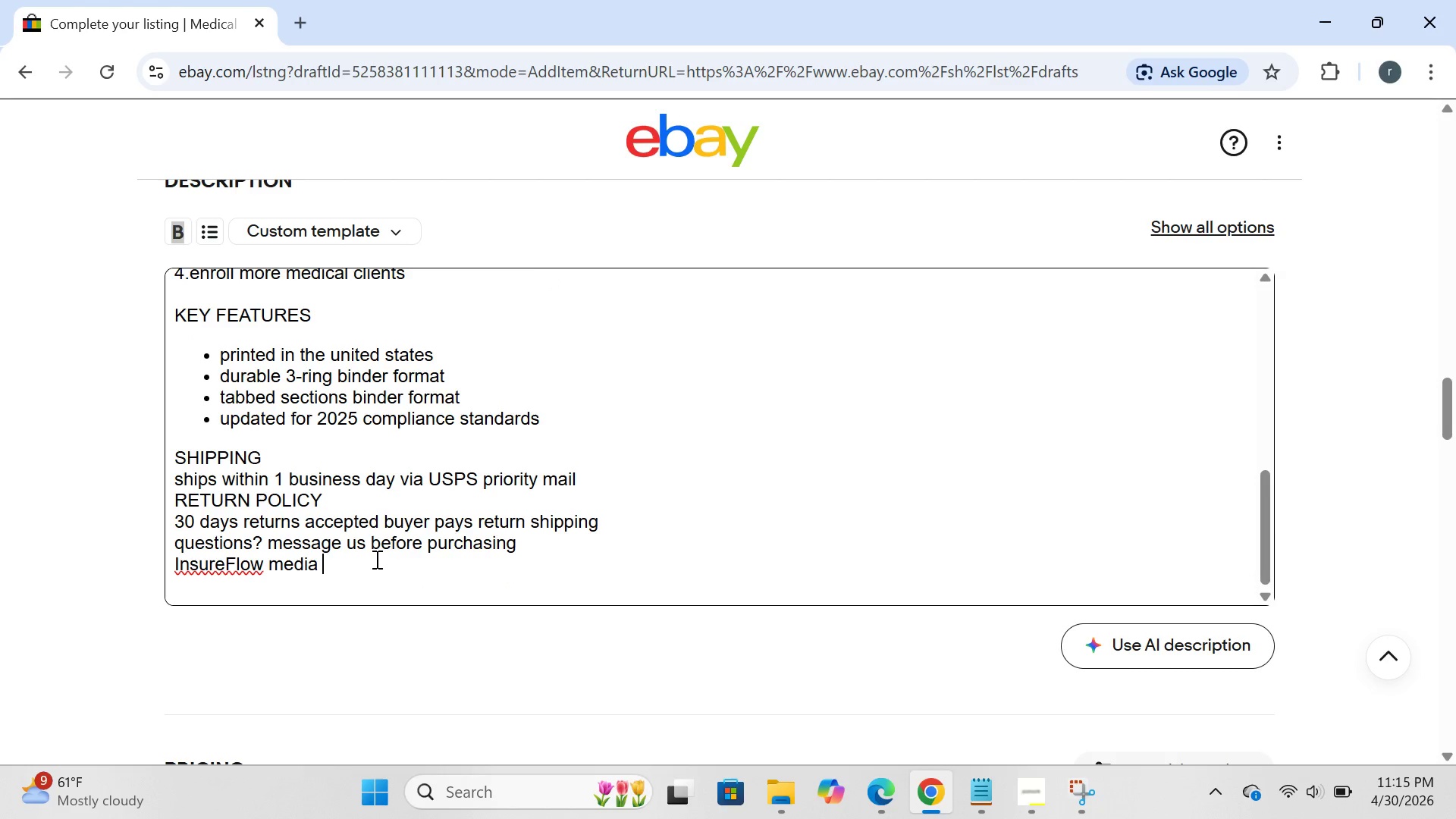 
key(CapsLock)
 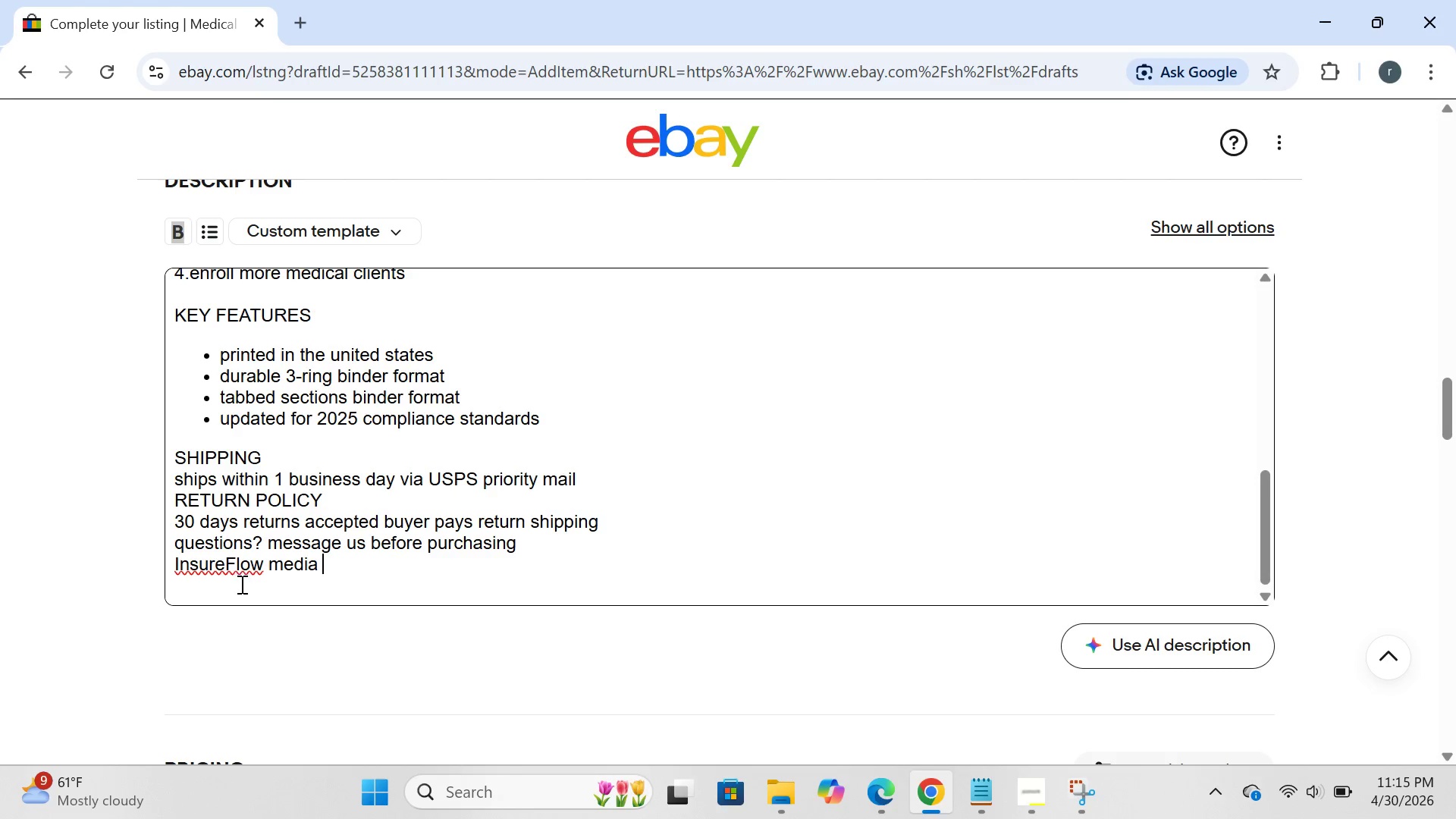 
left_click([221, 566])
 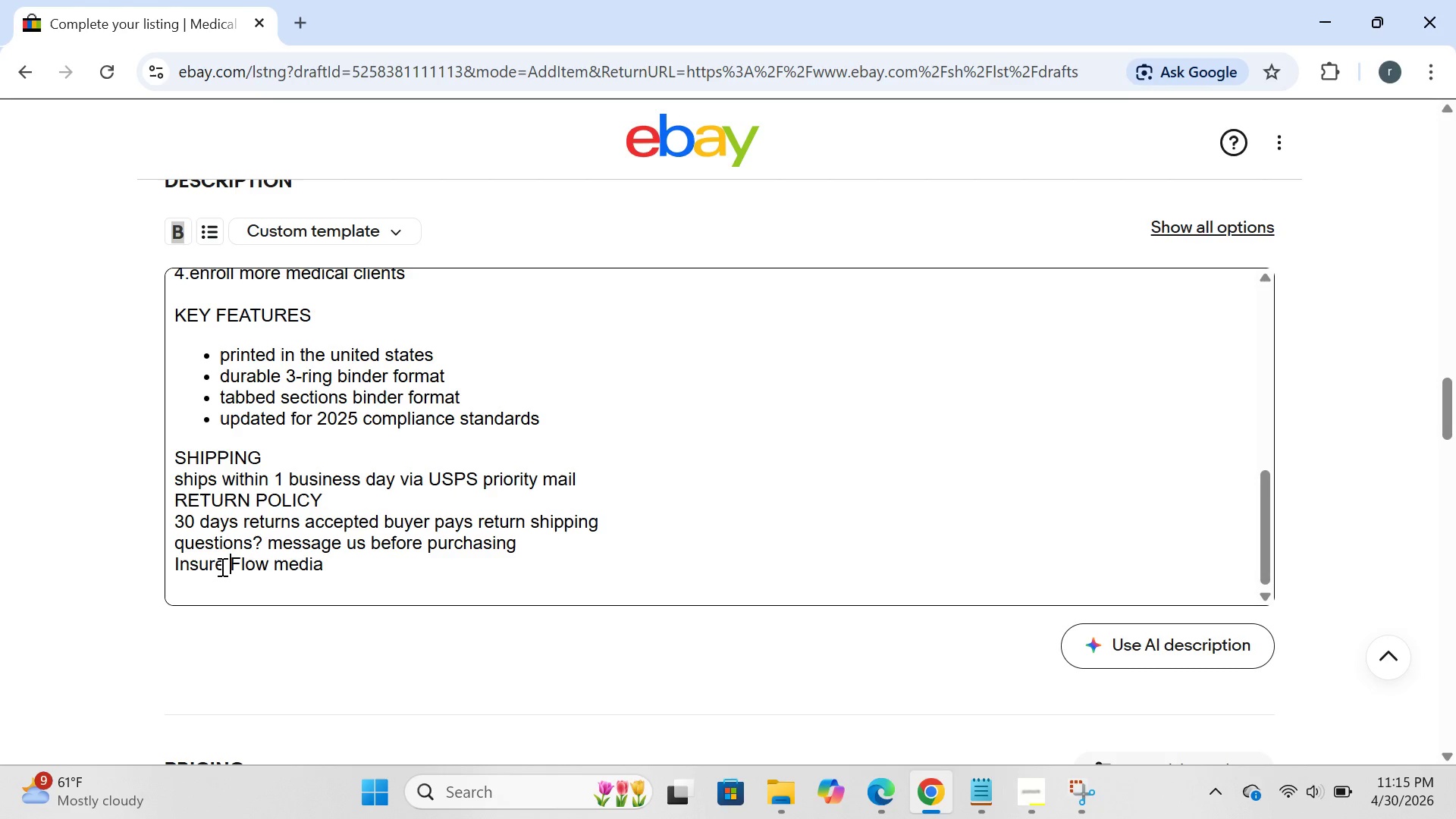 
key(Space)
 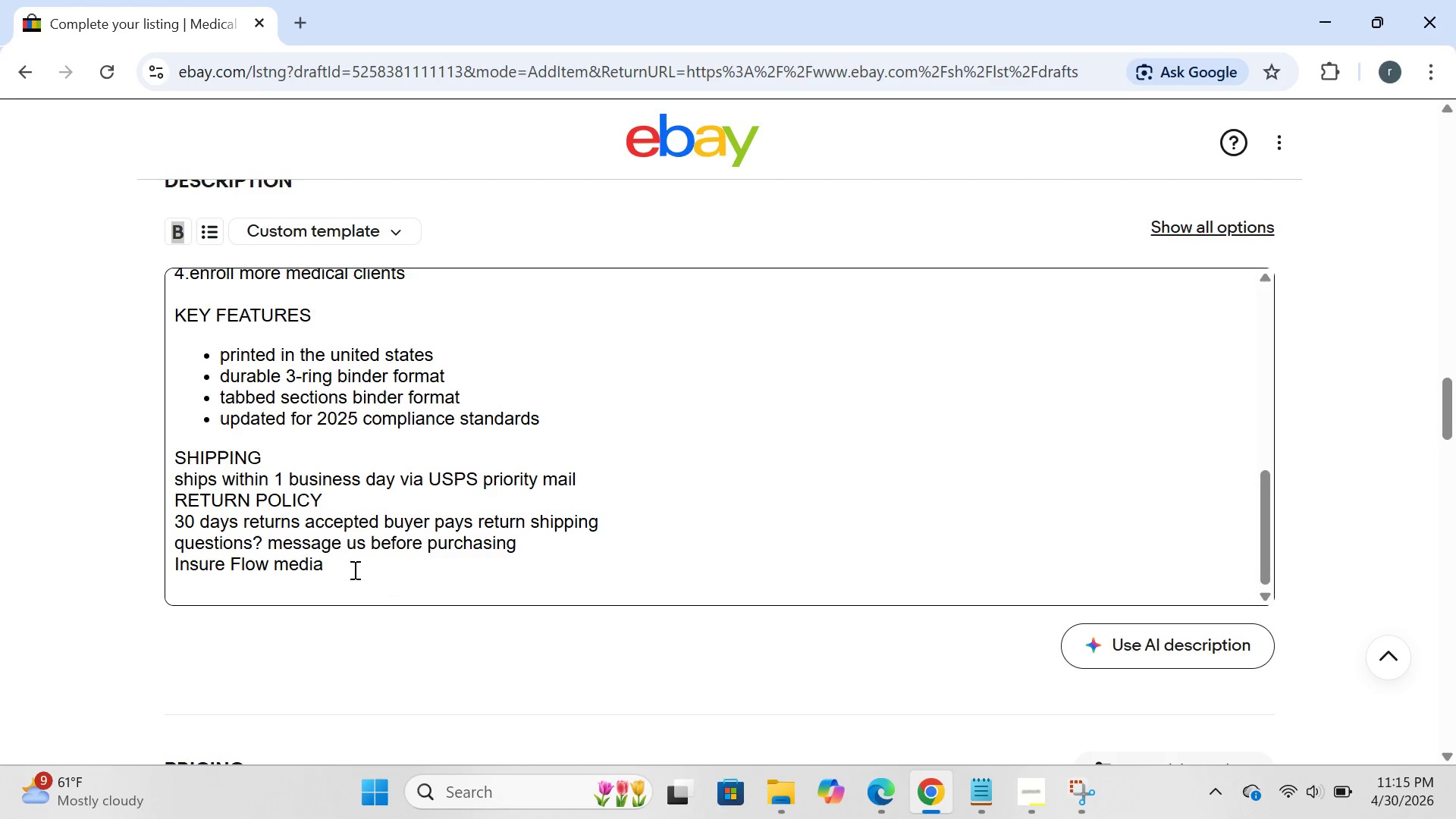 
left_click([352, 567])
 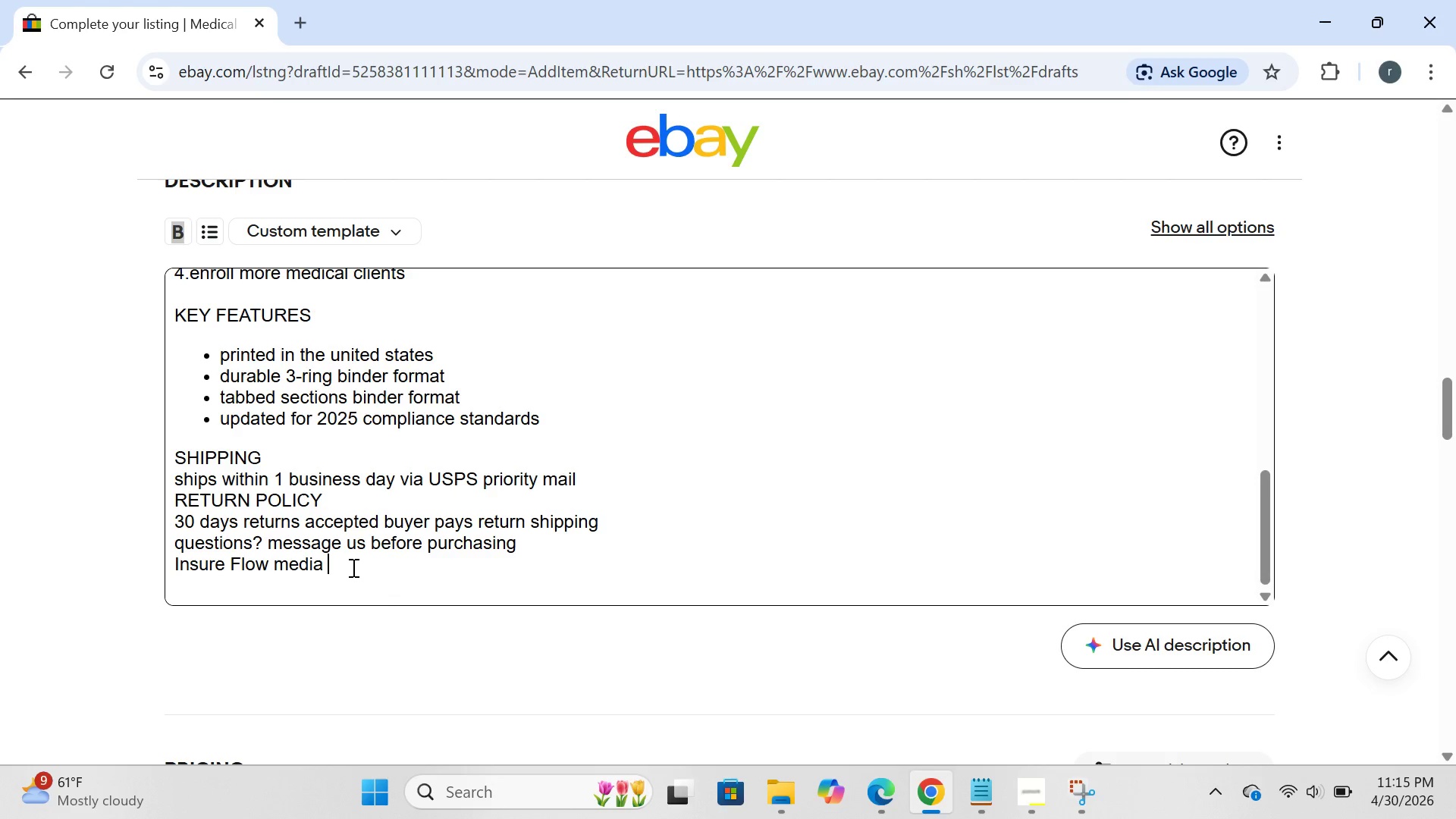 
key(Enter)
 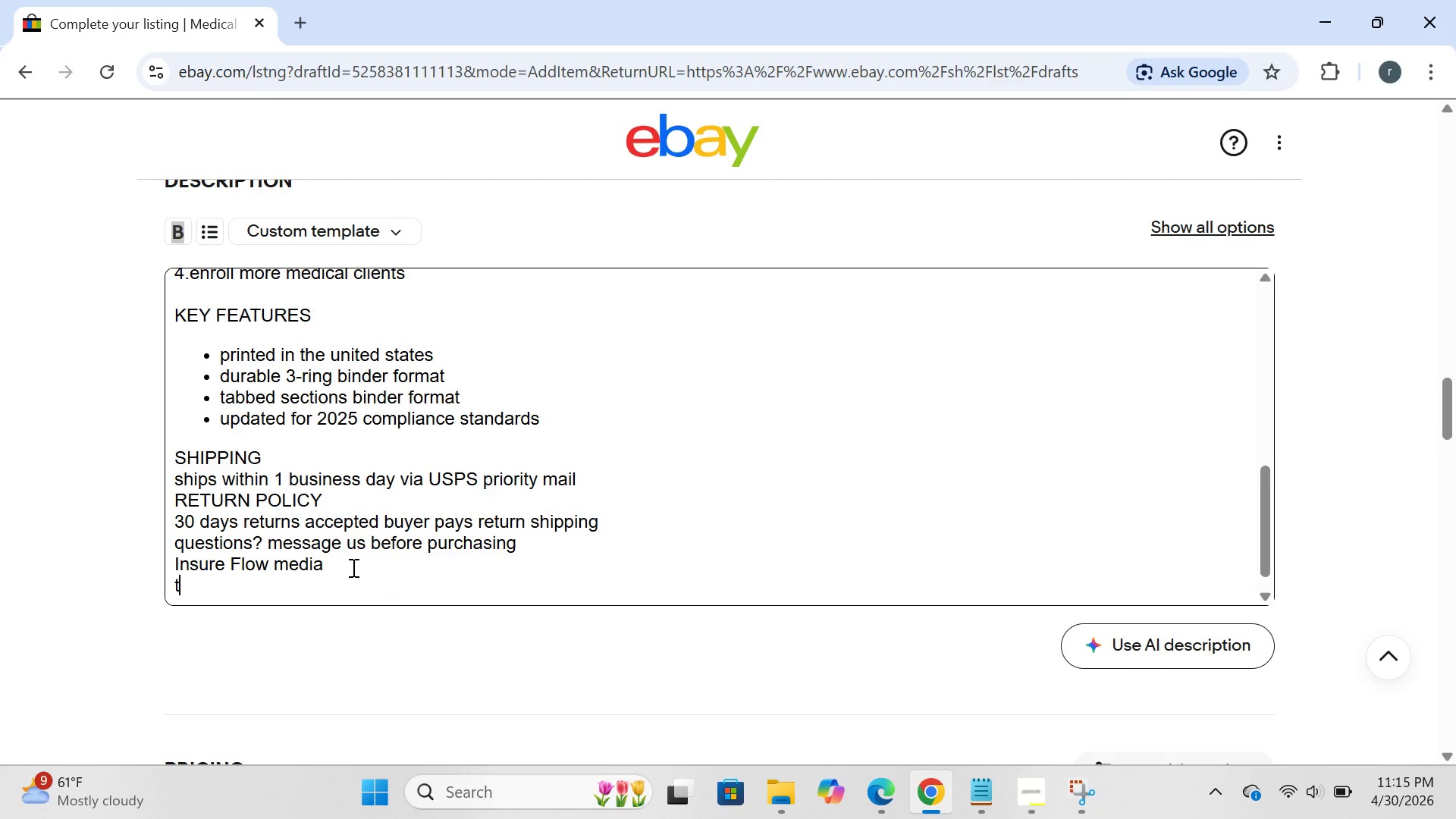 
type(trusted by 5,000 independent brokers.)
 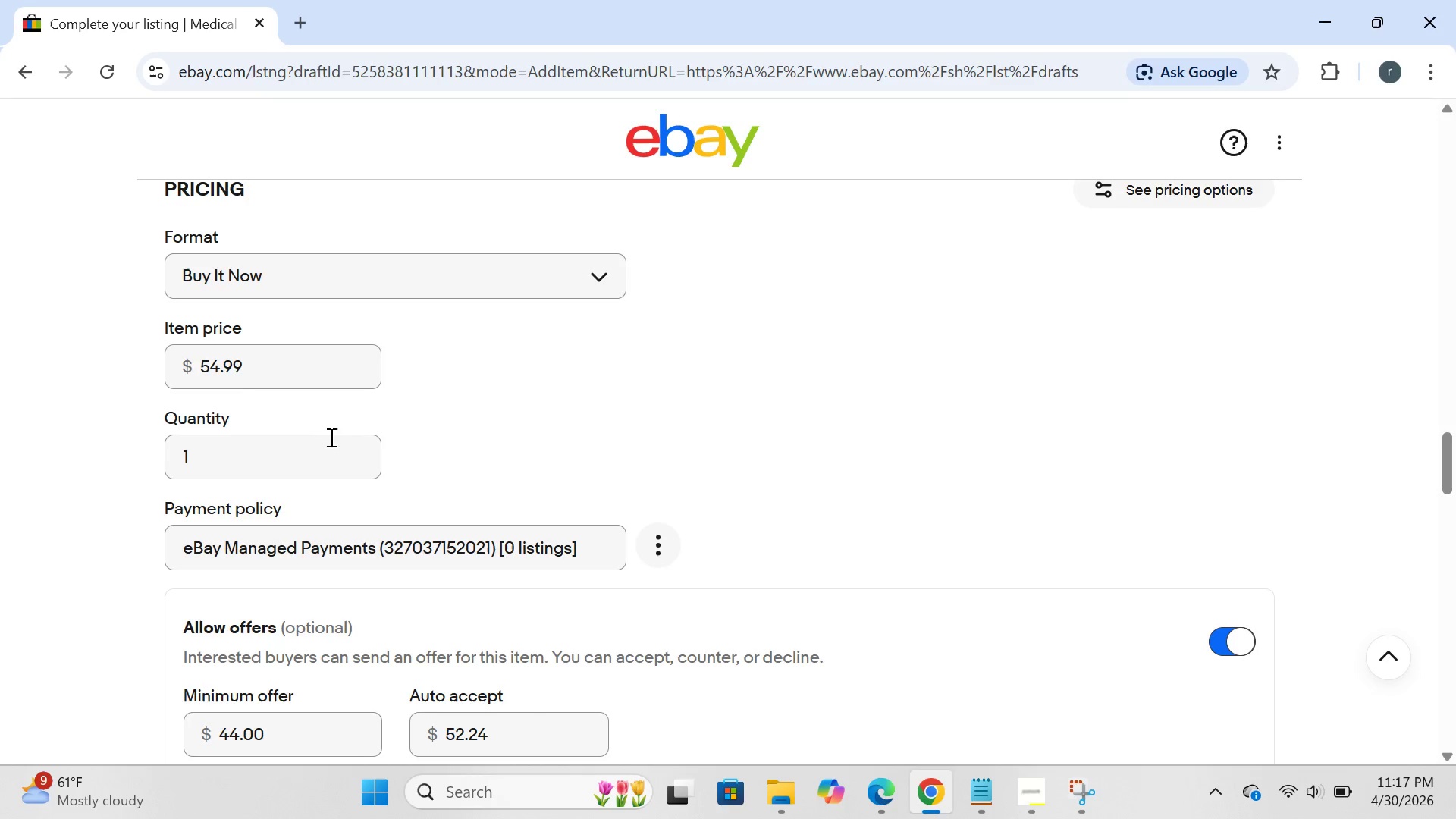 
wait(72.78)
 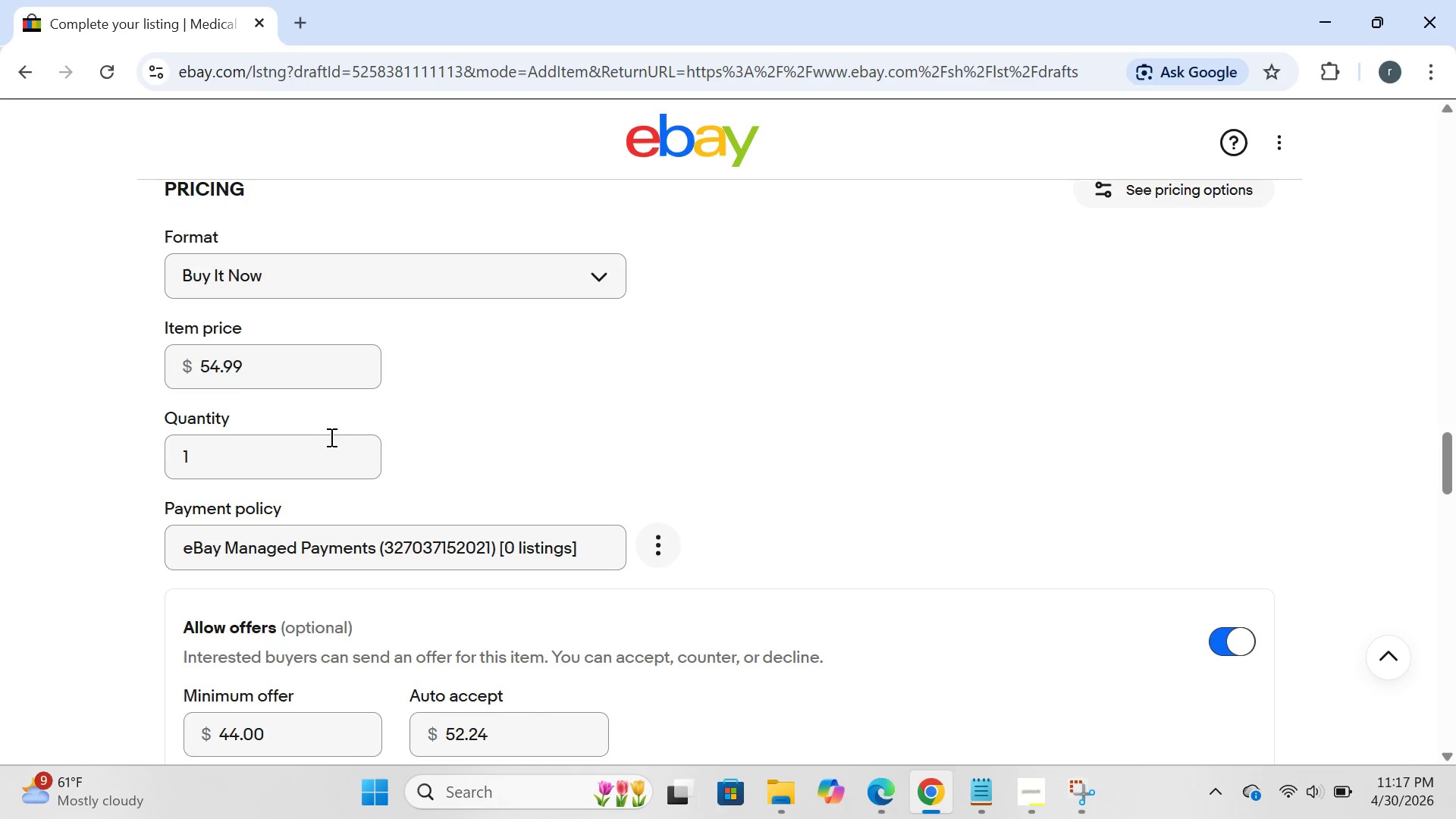 
left_click([291, 366])
 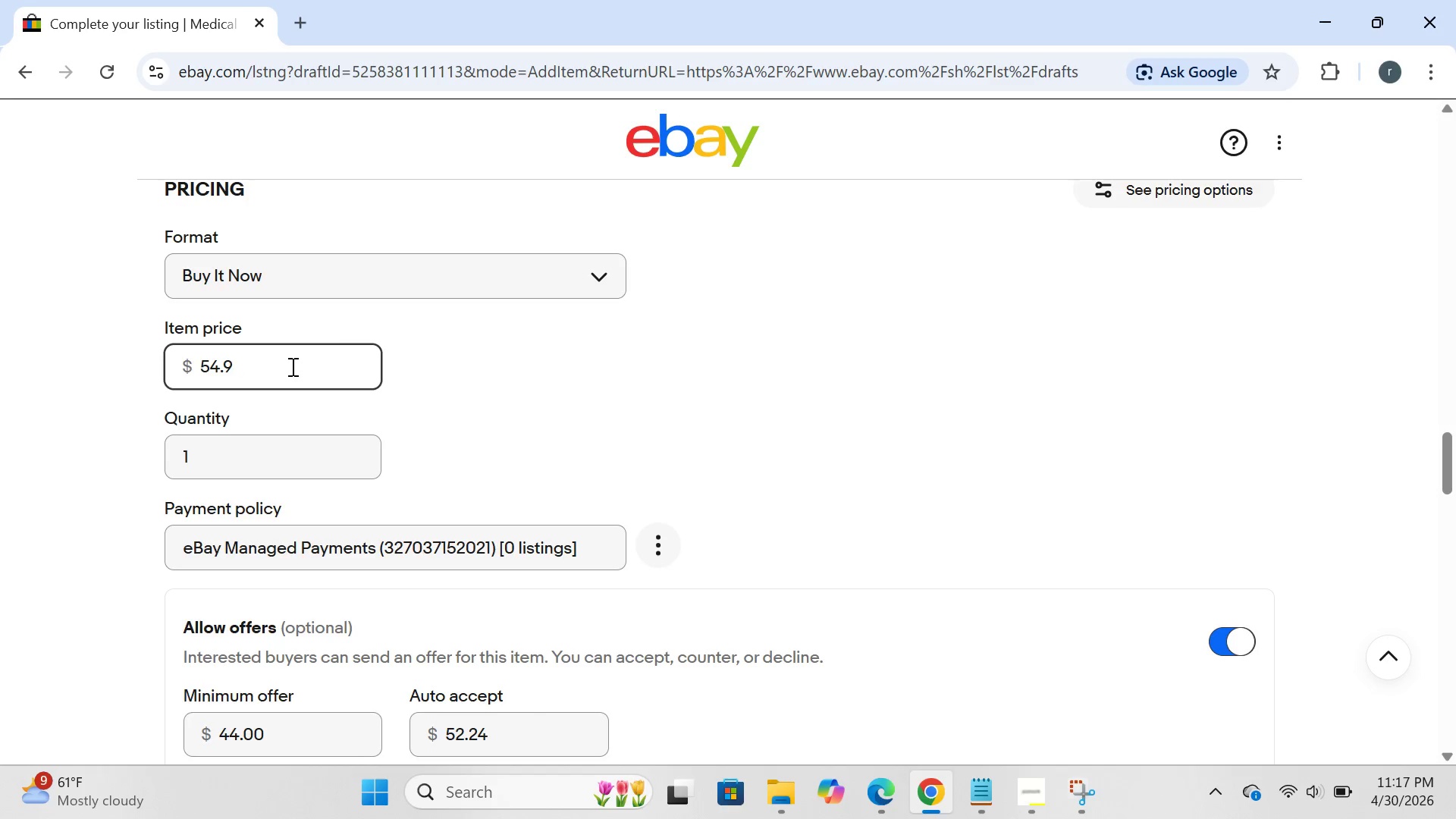 
key(Backspace)
key(Backspace)
key(Backspace)
key(Backspace)
key(Backspace)
type(129,)
key(Backspace)
type(.99)
 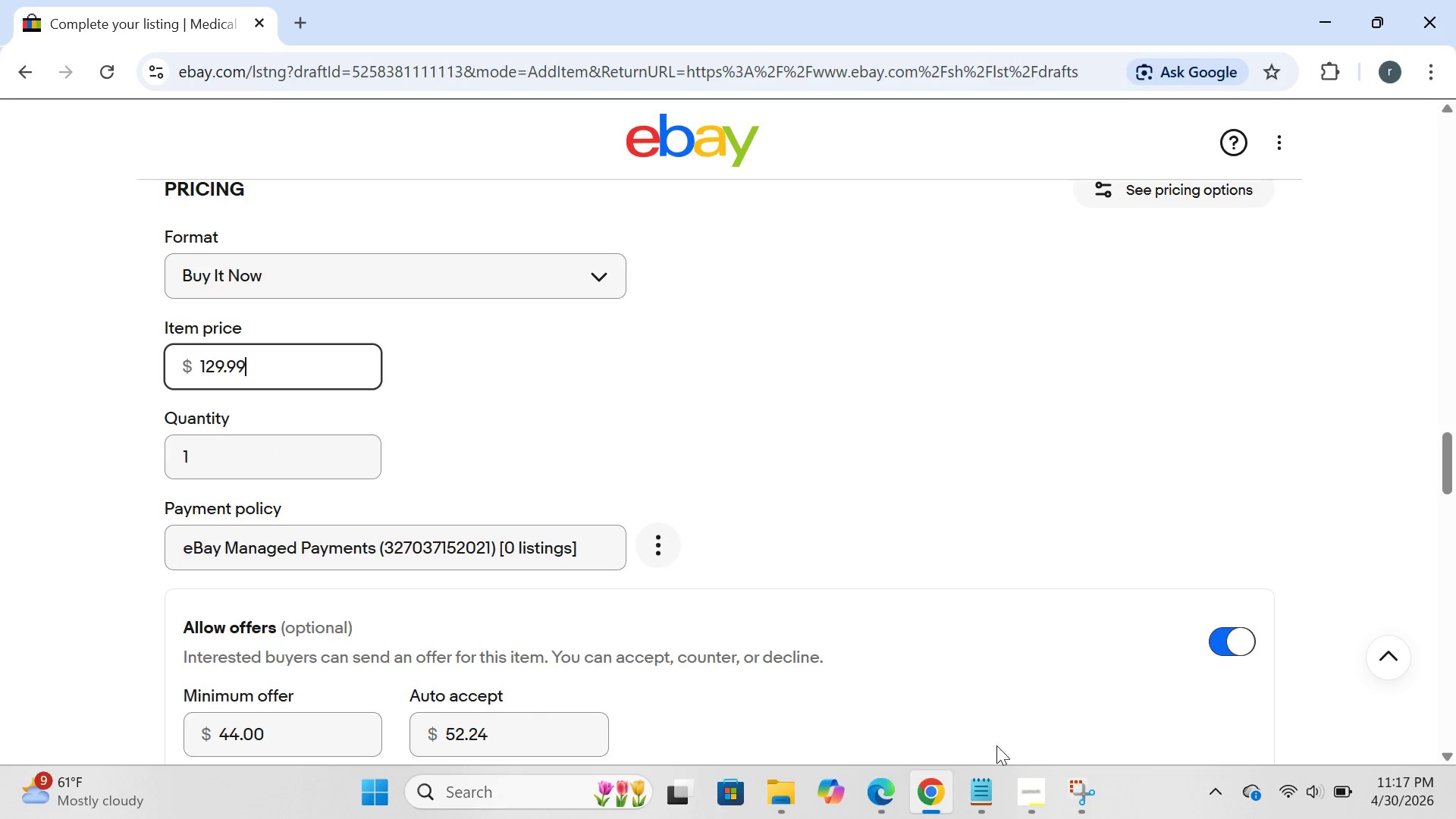 
left_click([1025, 790])